 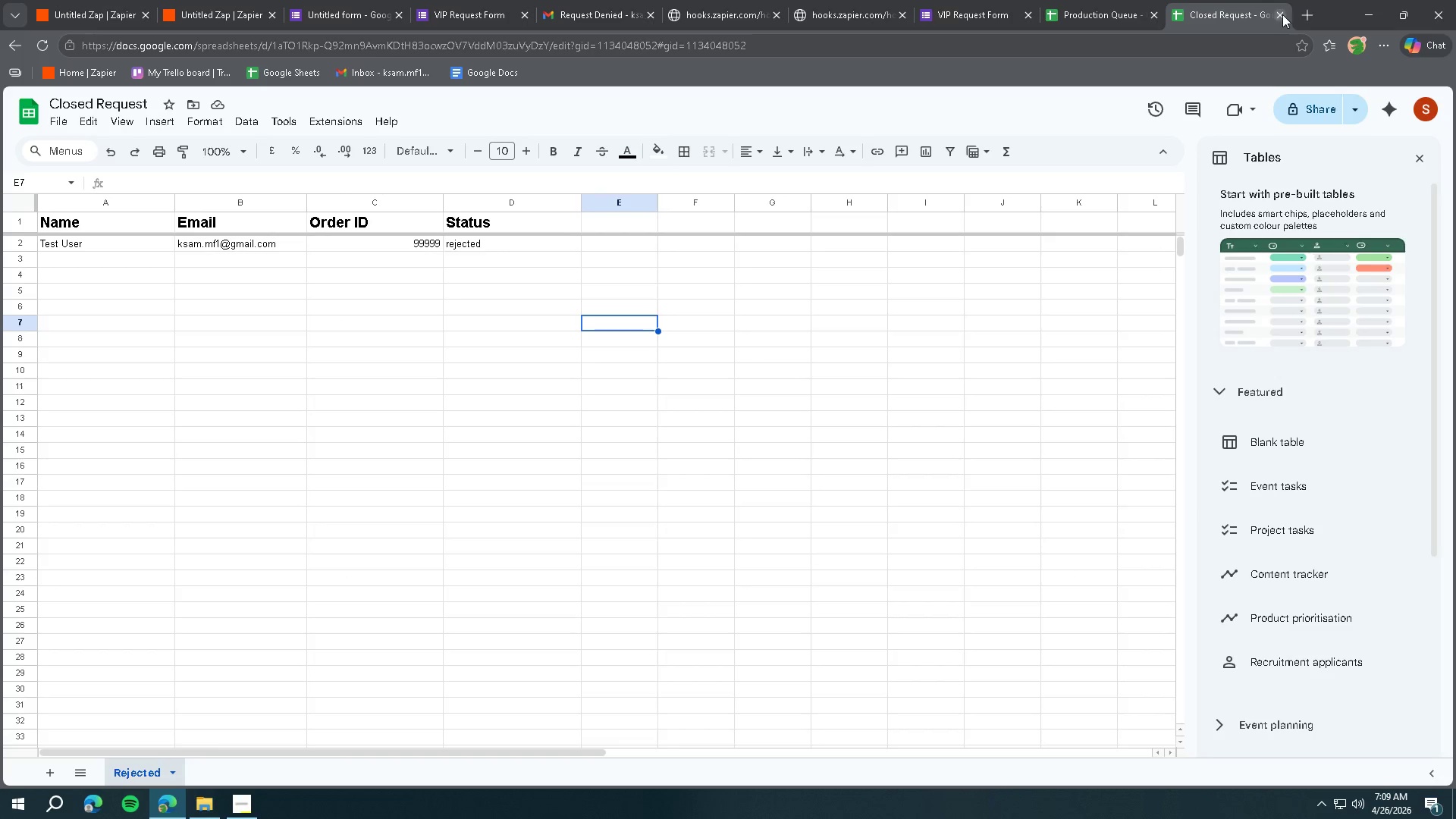 
left_click([1304, 16])
 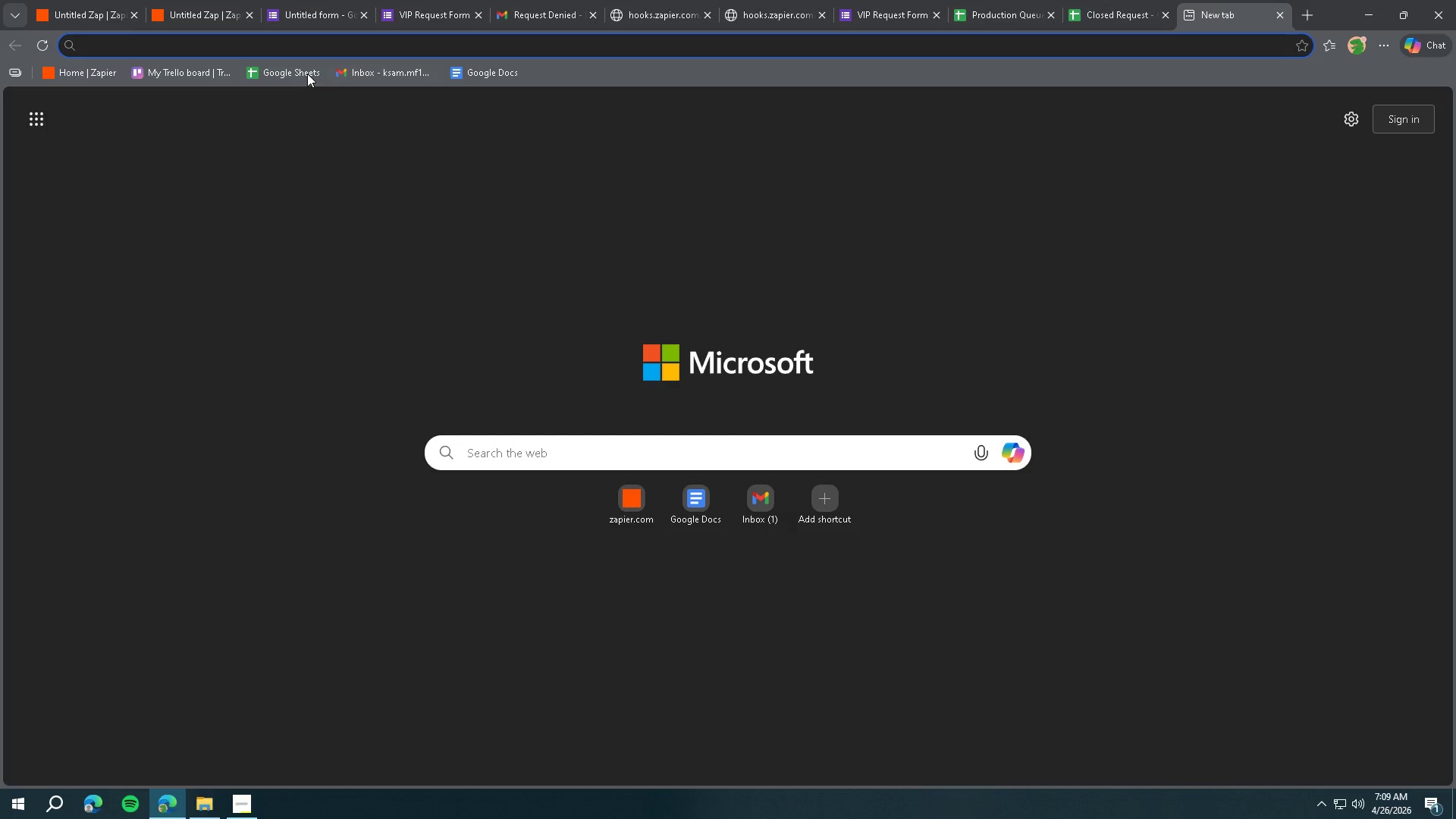 
mouse_move([392, 251])
 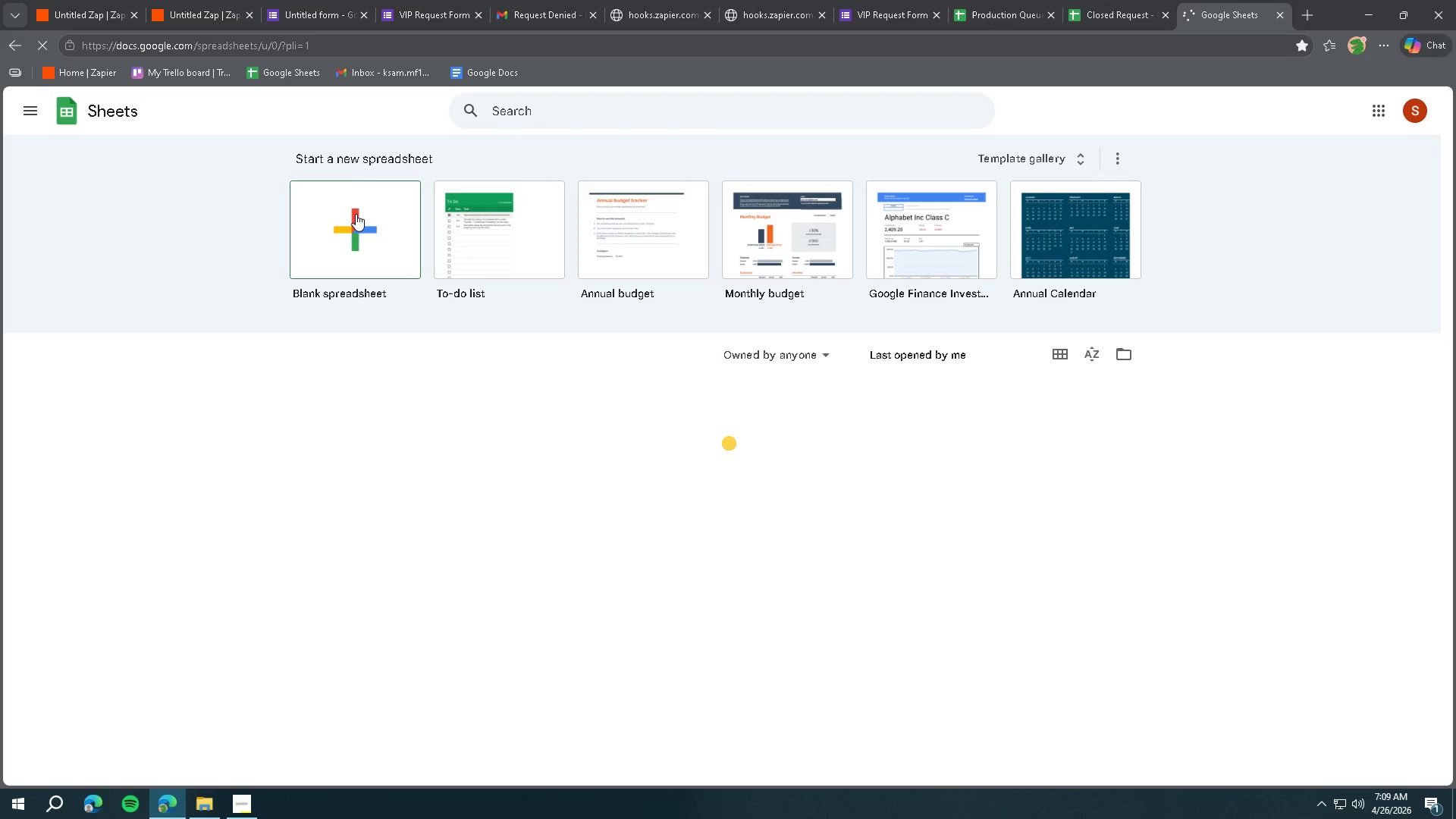 
left_click([356, 214])
 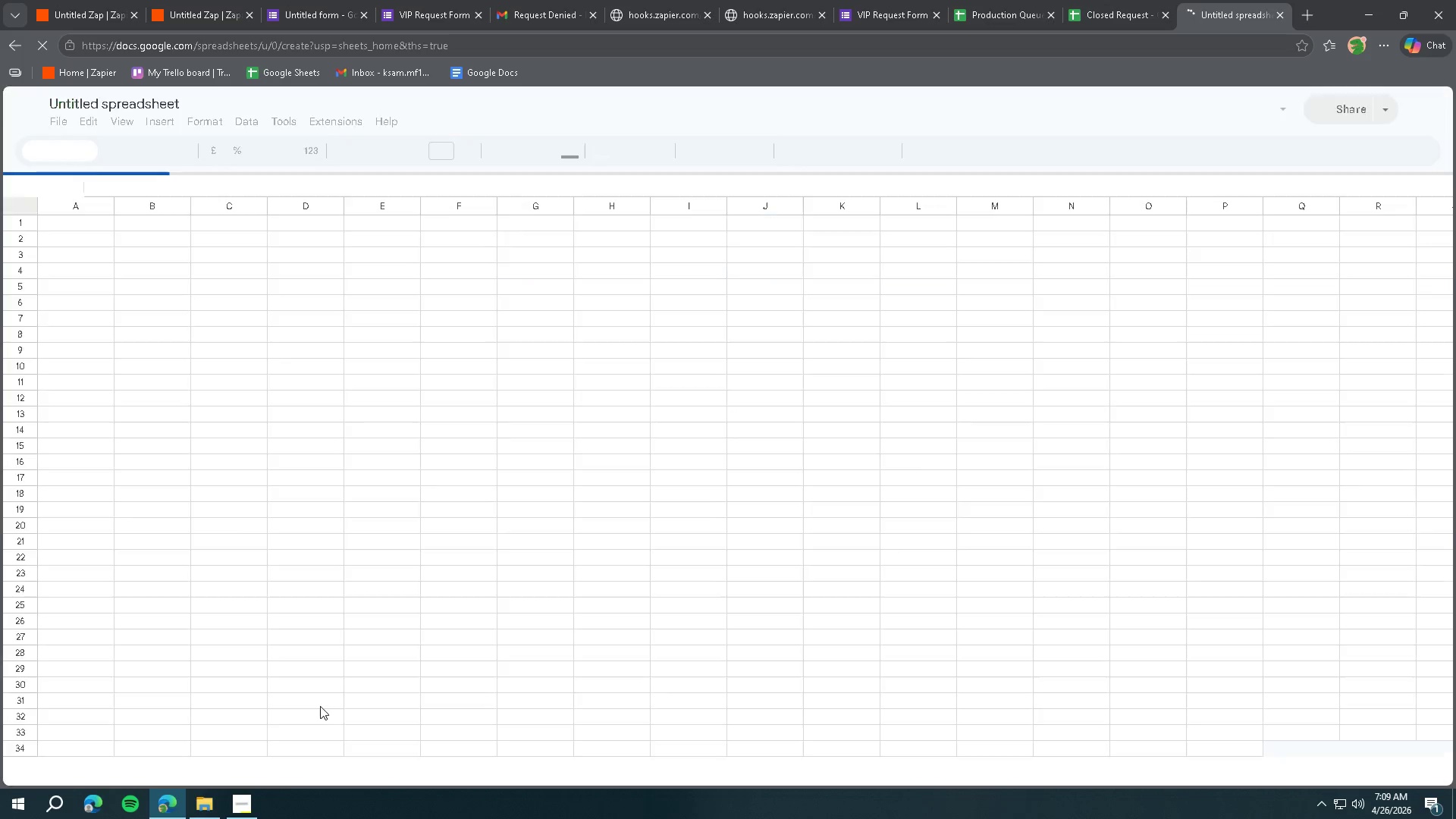 
left_click([246, 808])